 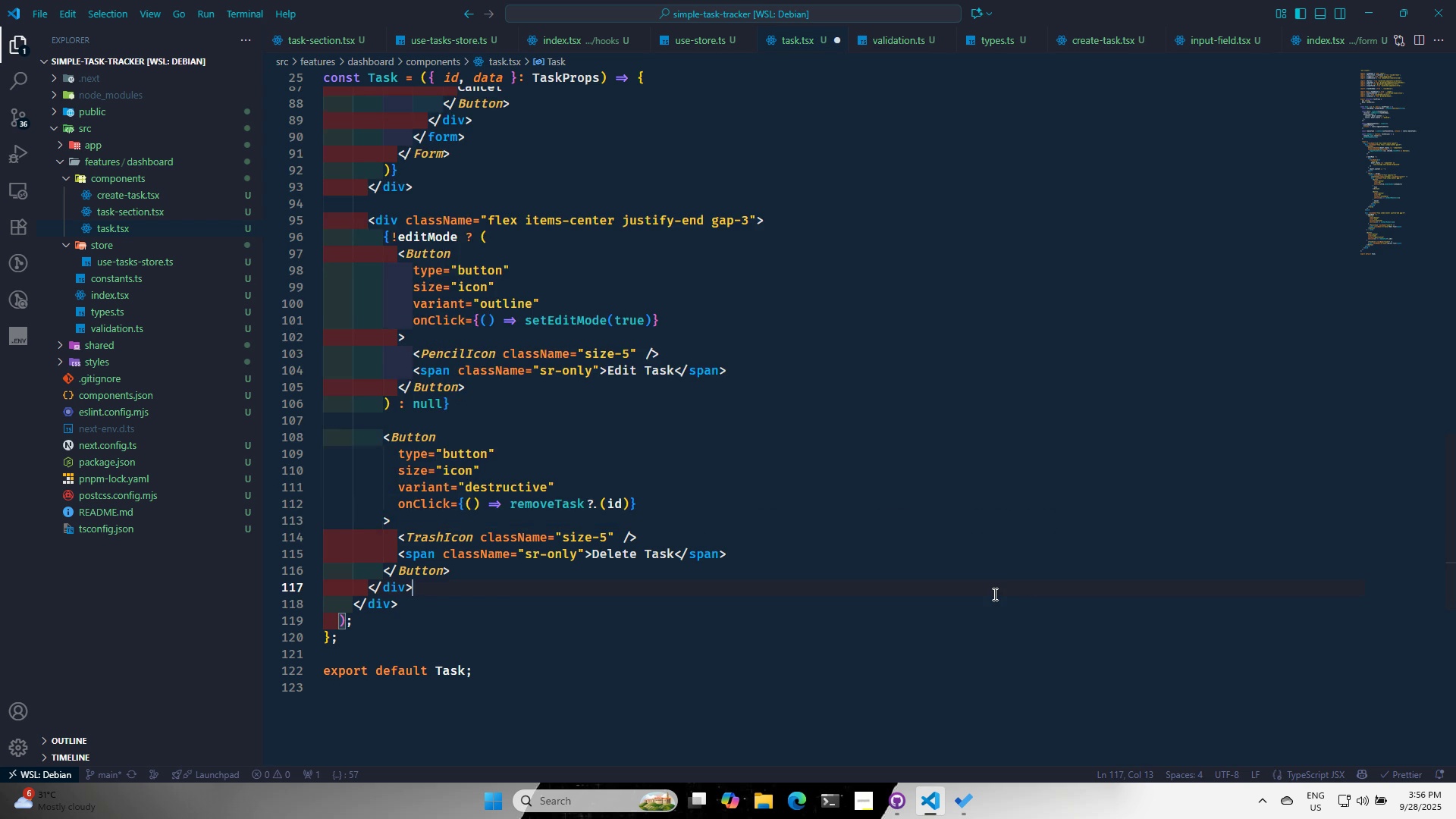 
key(Control+S)
 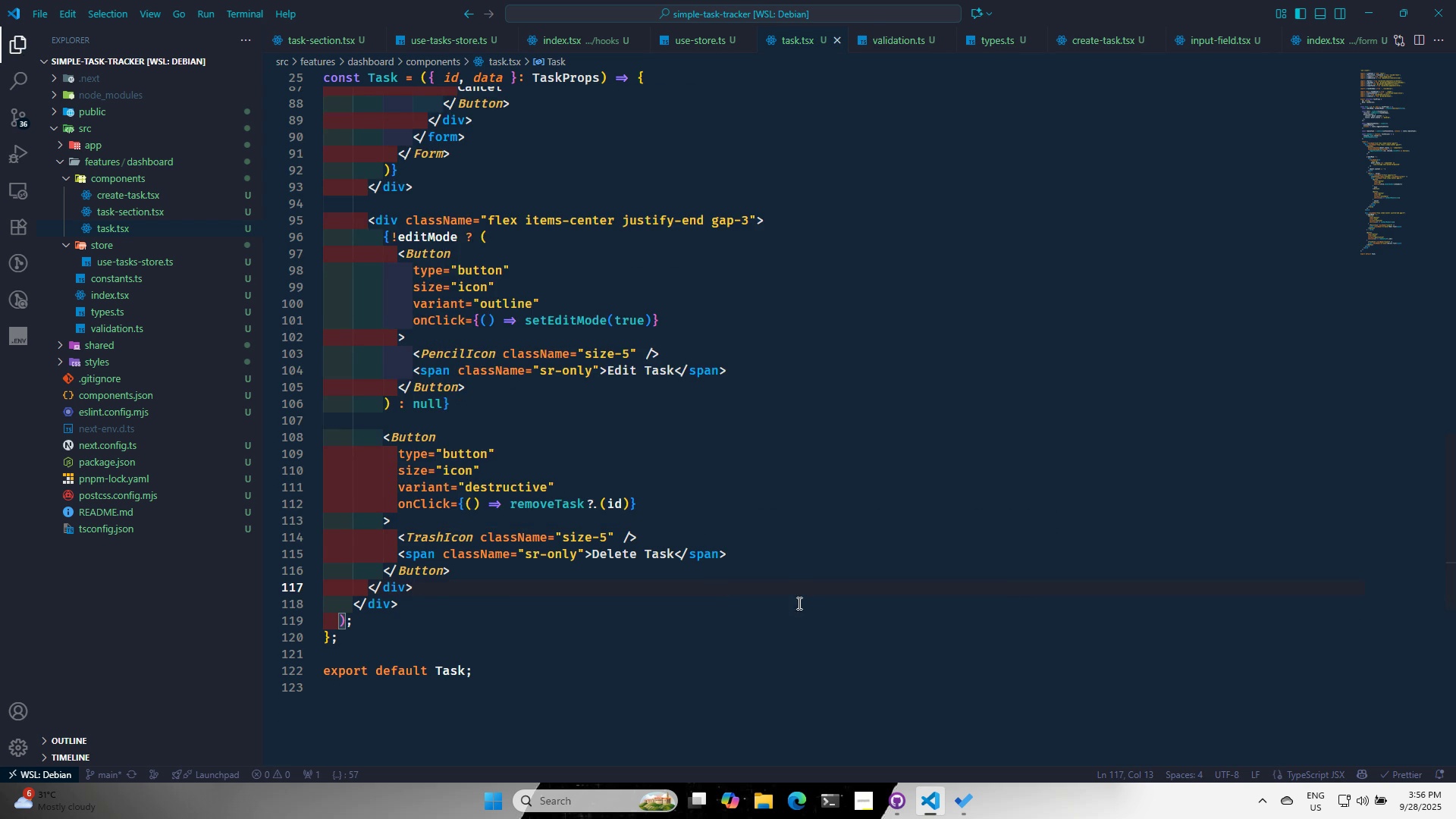 
scroll: coordinate [812, 558], scroll_direction: up, amount: 17.0
 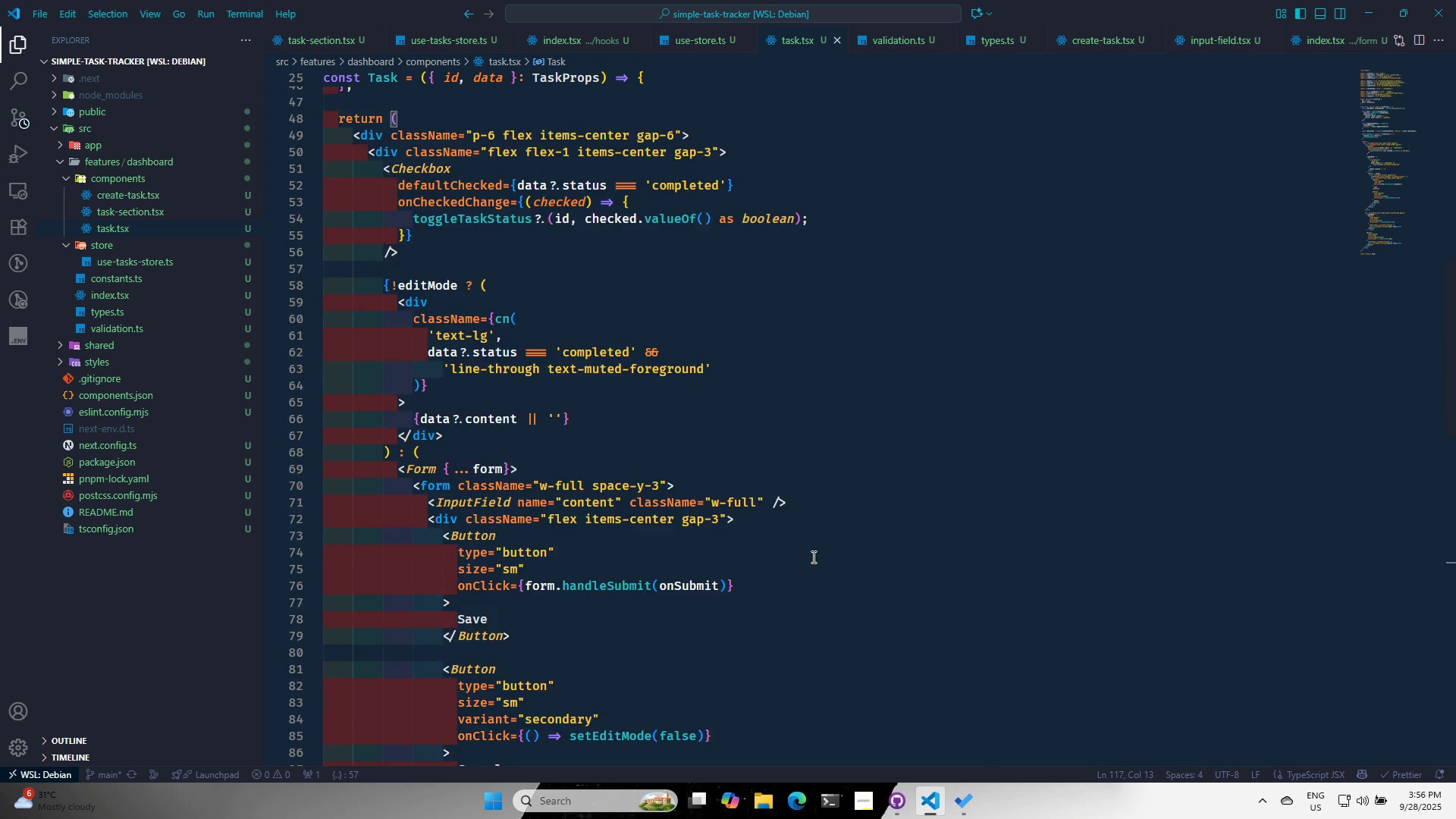 
key(Alt+AltLeft)
 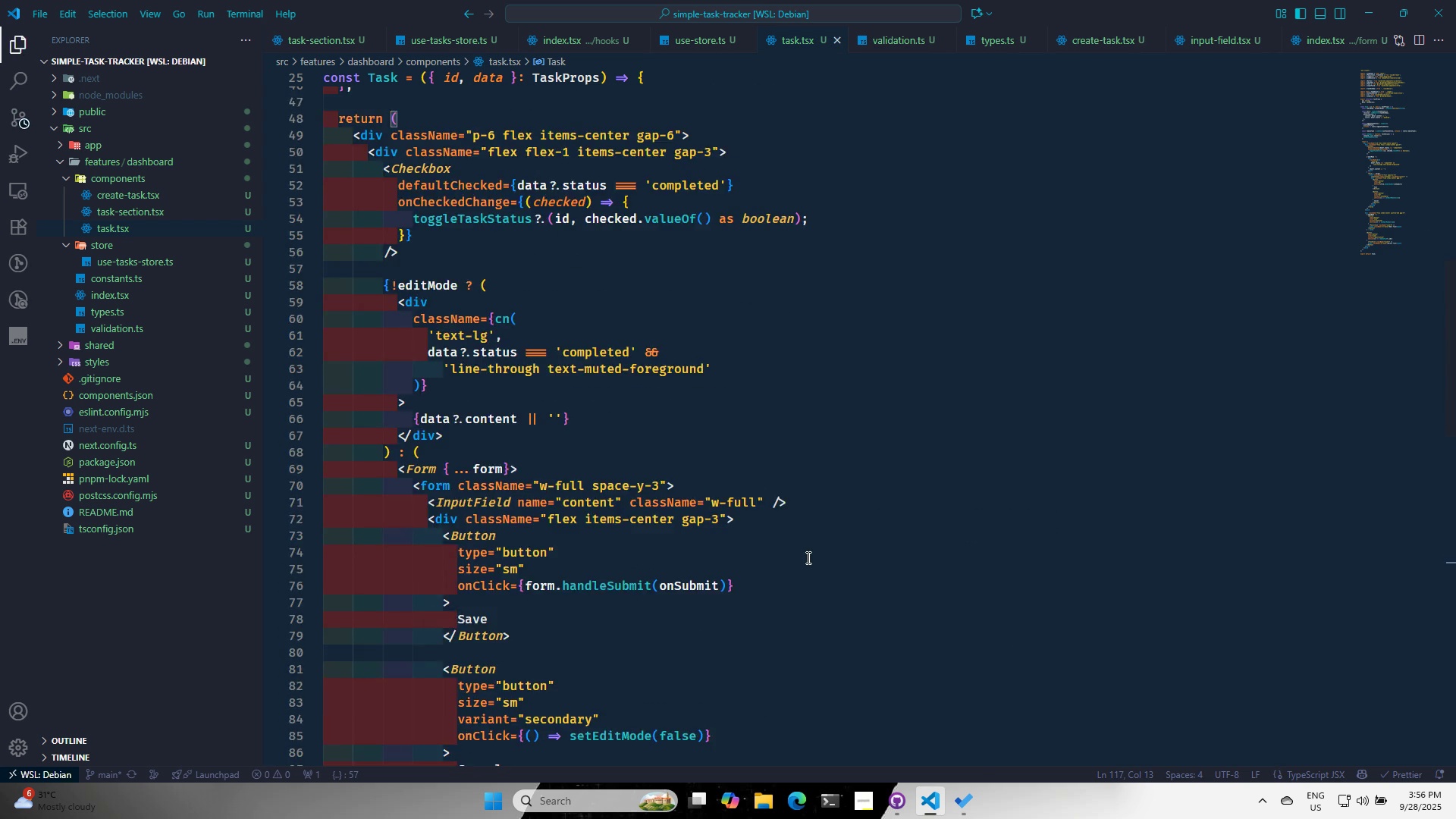 
key(Alt+Tab)
 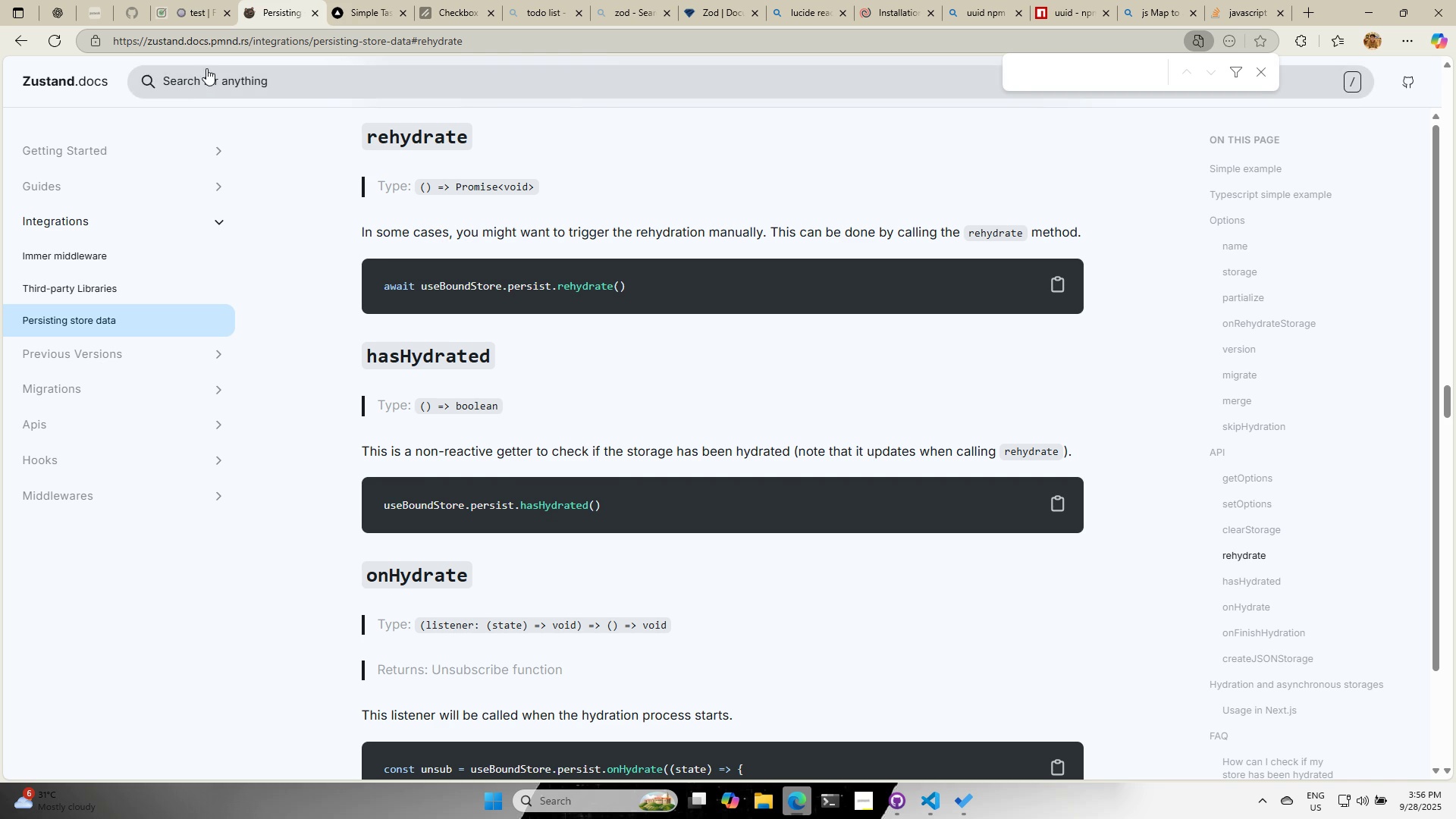 
key(Alt+AltLeft)
 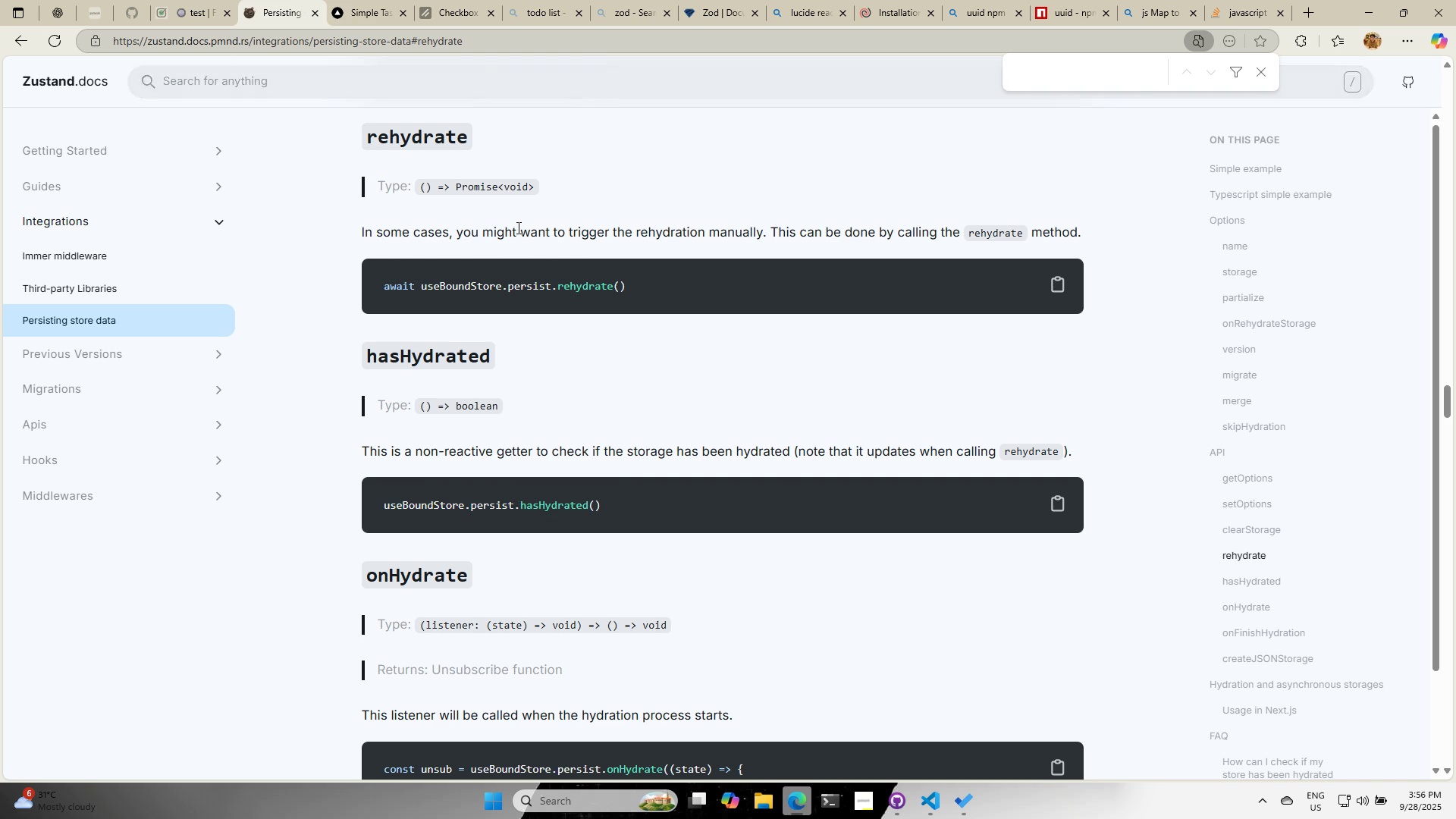 
key(Alt+Tab)
 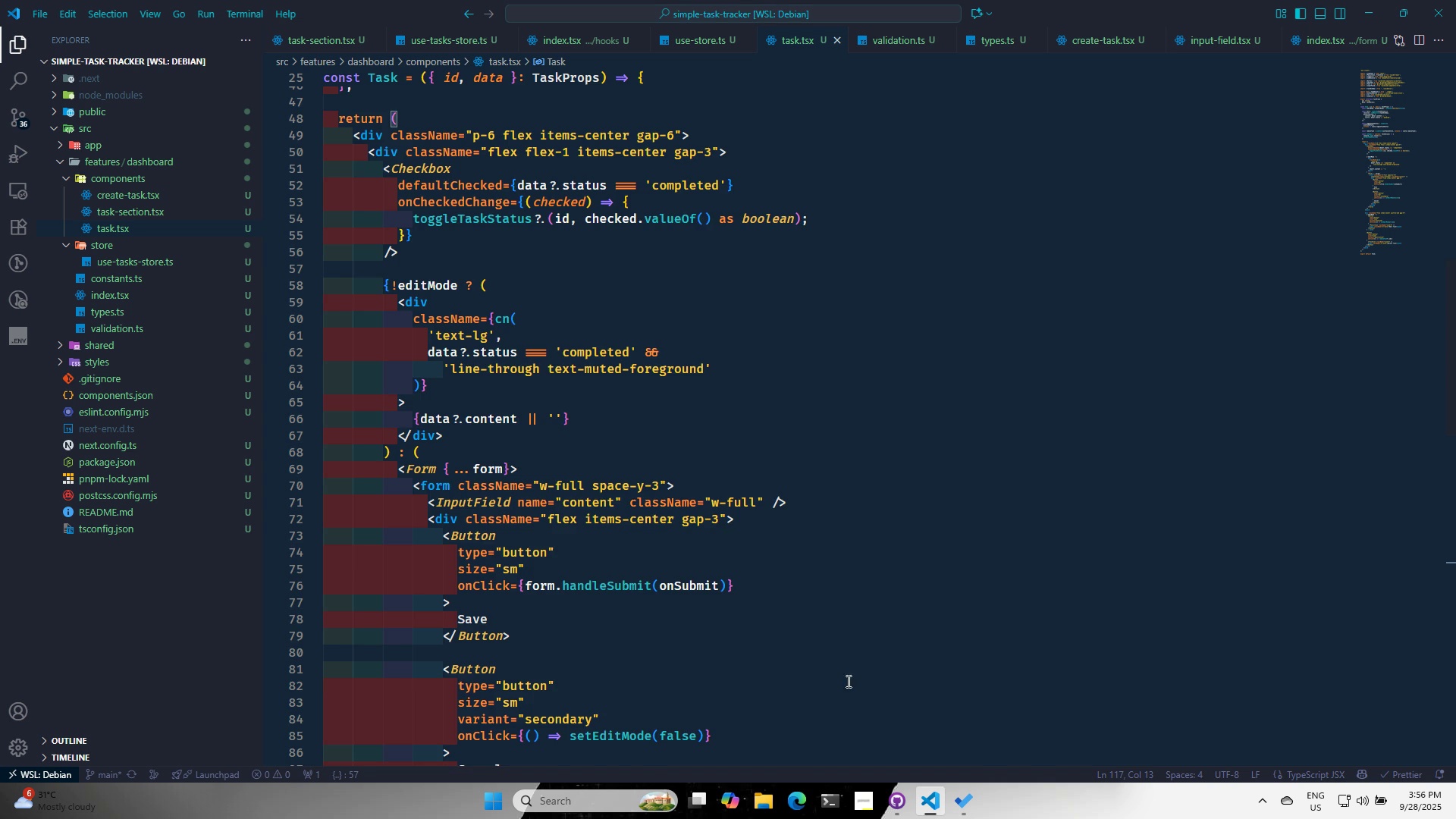 
scroll: coordinate [786, 549], scroll_direction: up, amount: 11.0
 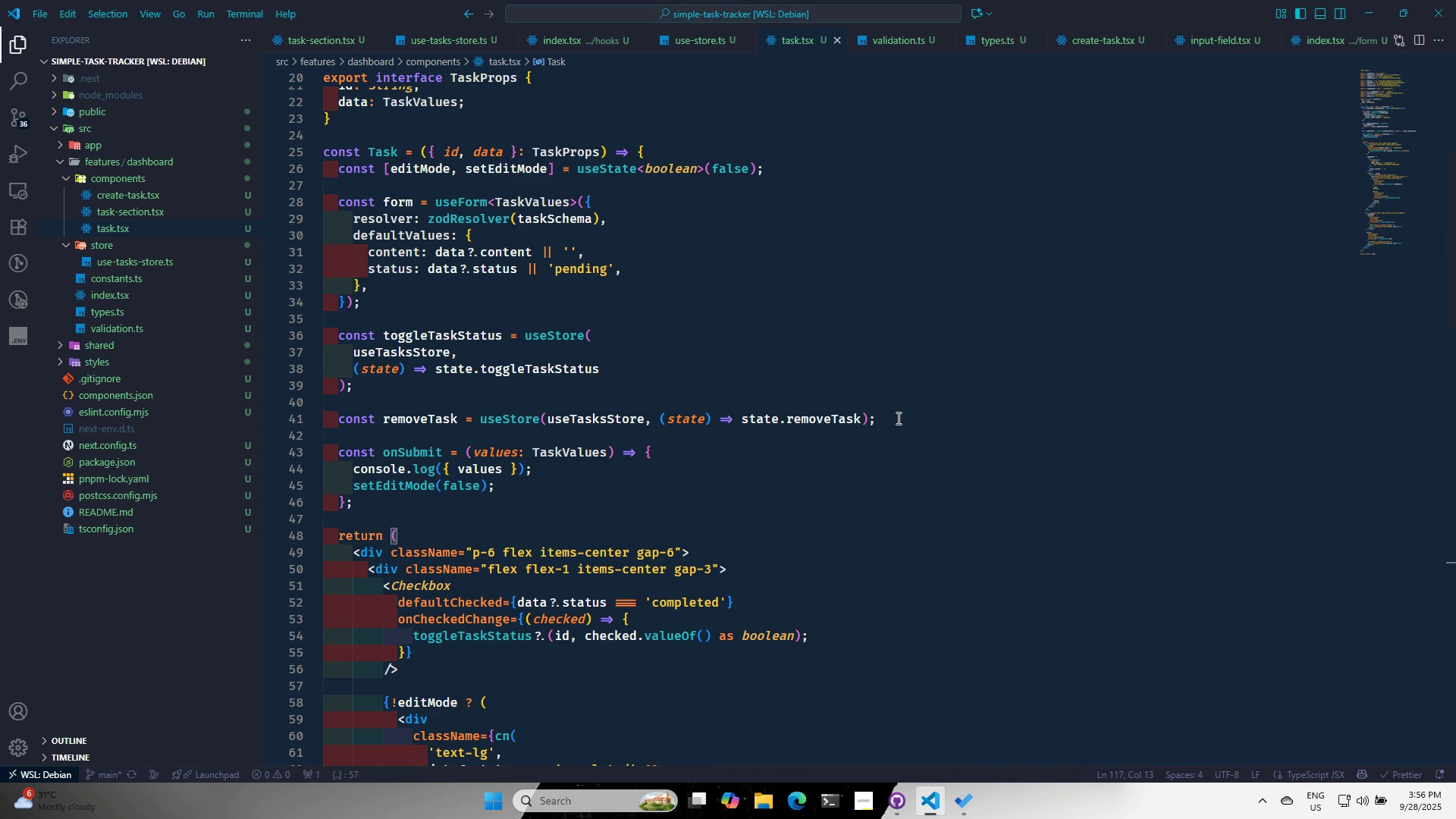 
left_click([901, 423])